 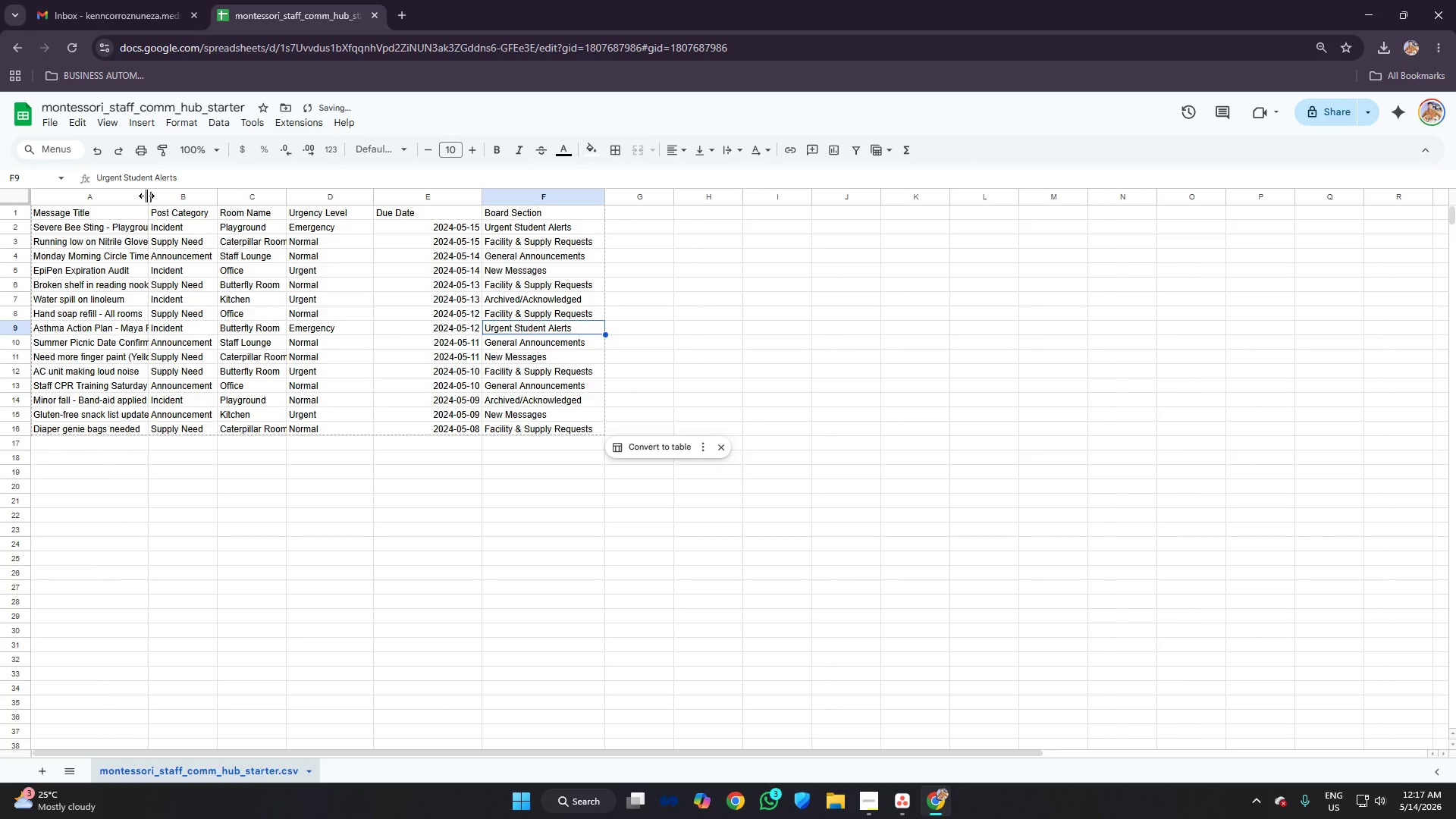 
left_click_drag(start_coordinate=[149, 196], to_coordinate=[195, 197])
 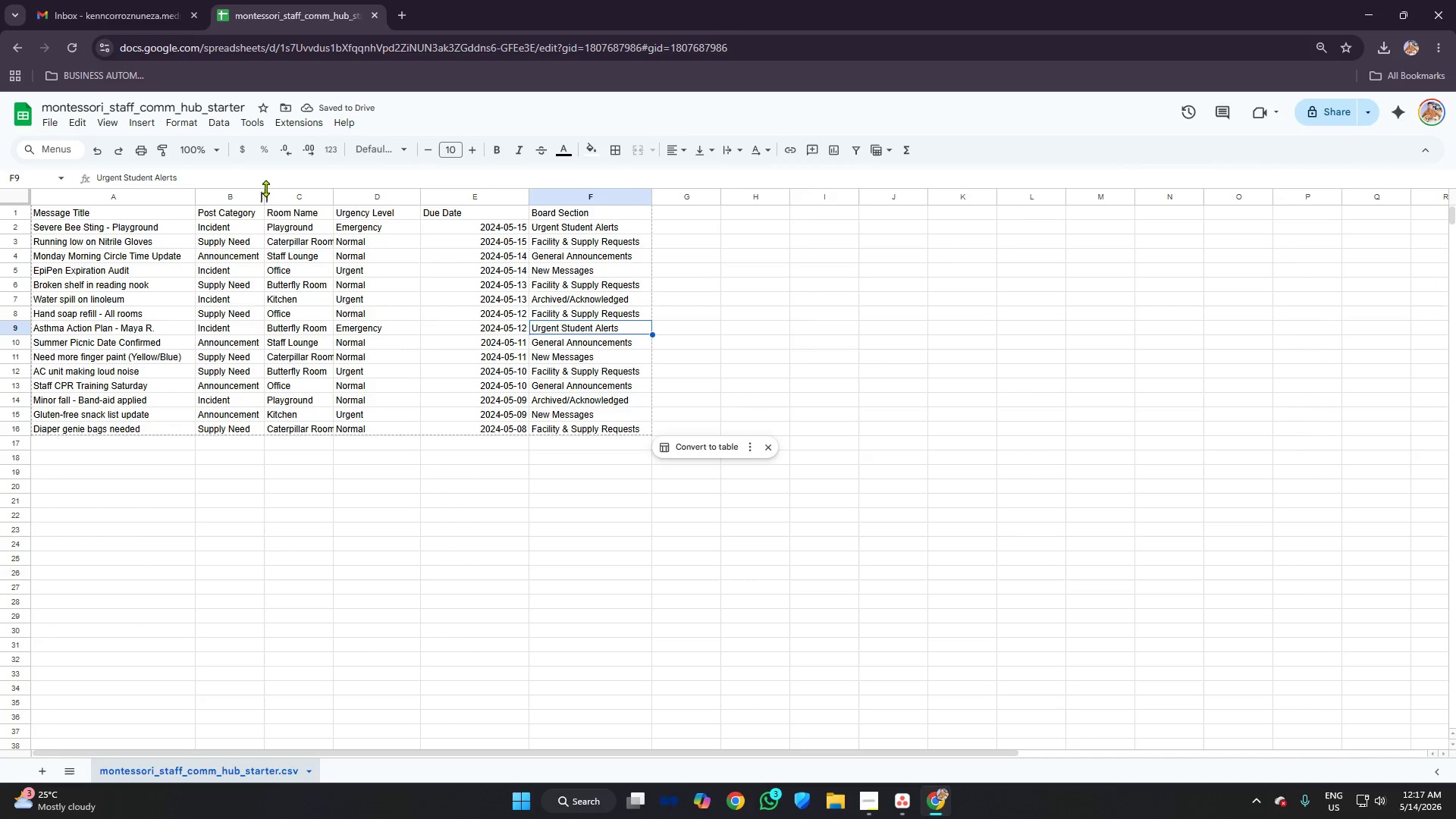 
left_click_drag(start_coordinate=[265, 194], to_coordinate=[294, 202])
 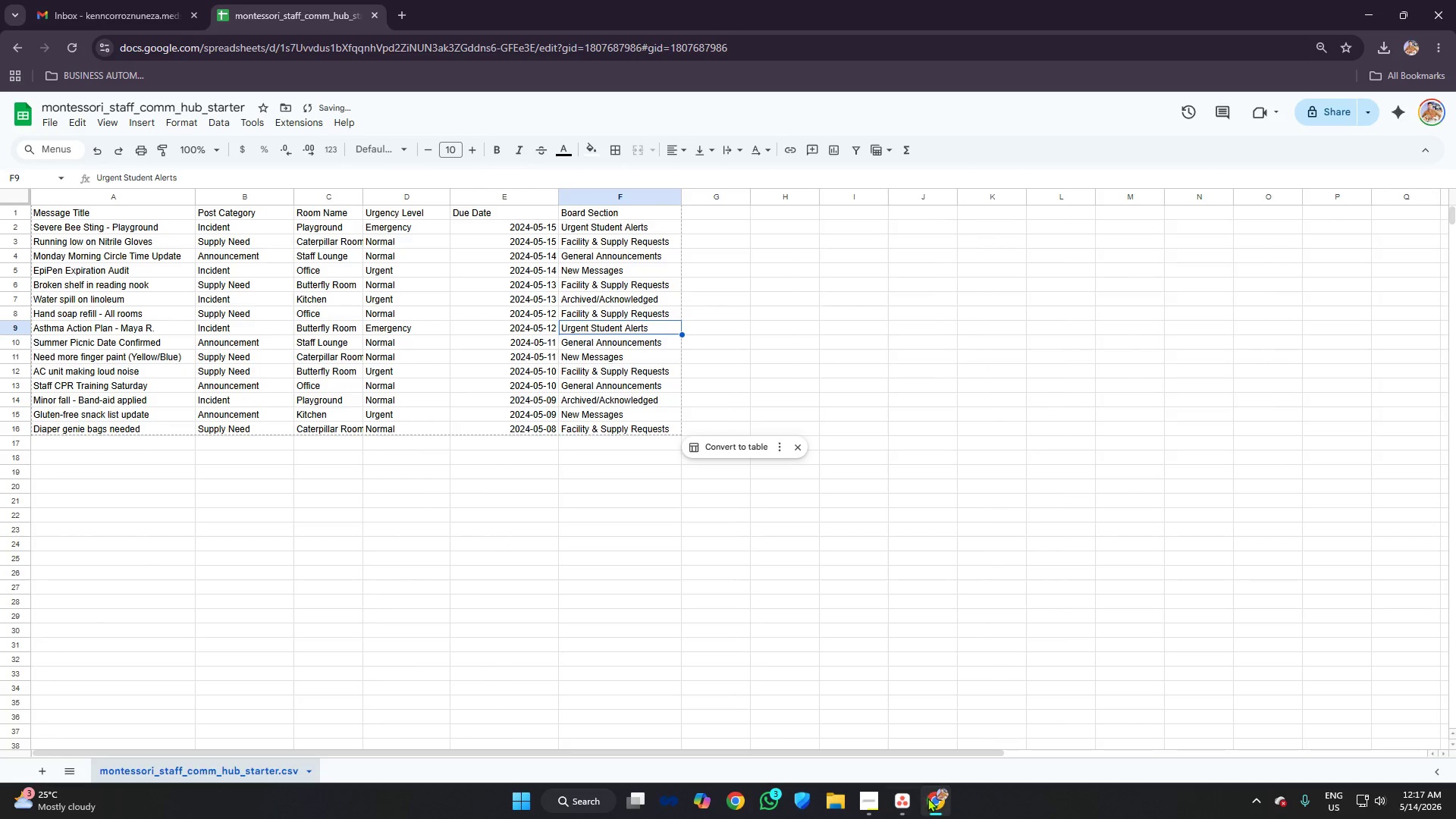 
left_click([903, 796])
 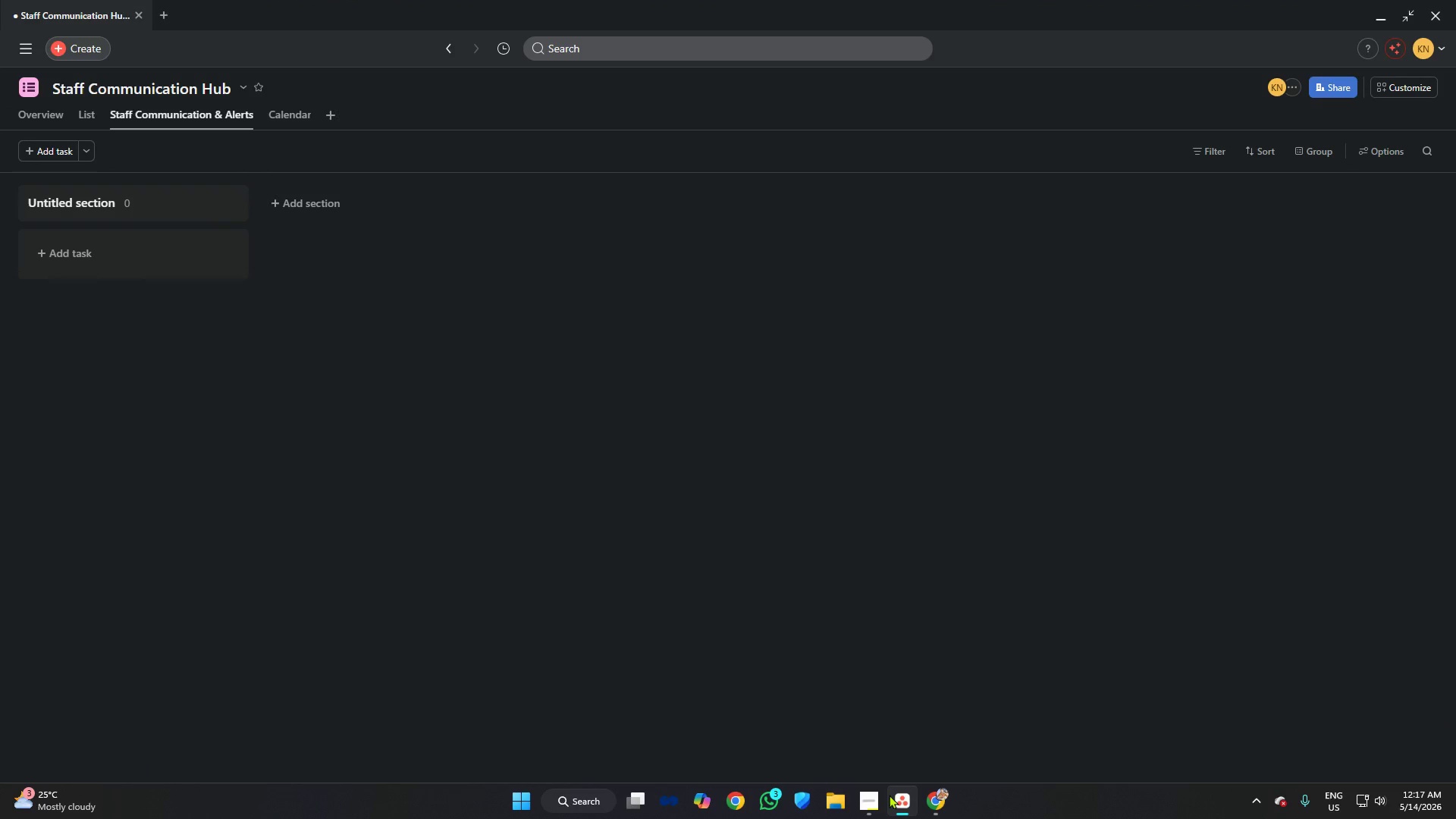 
left_click([874, 795])